 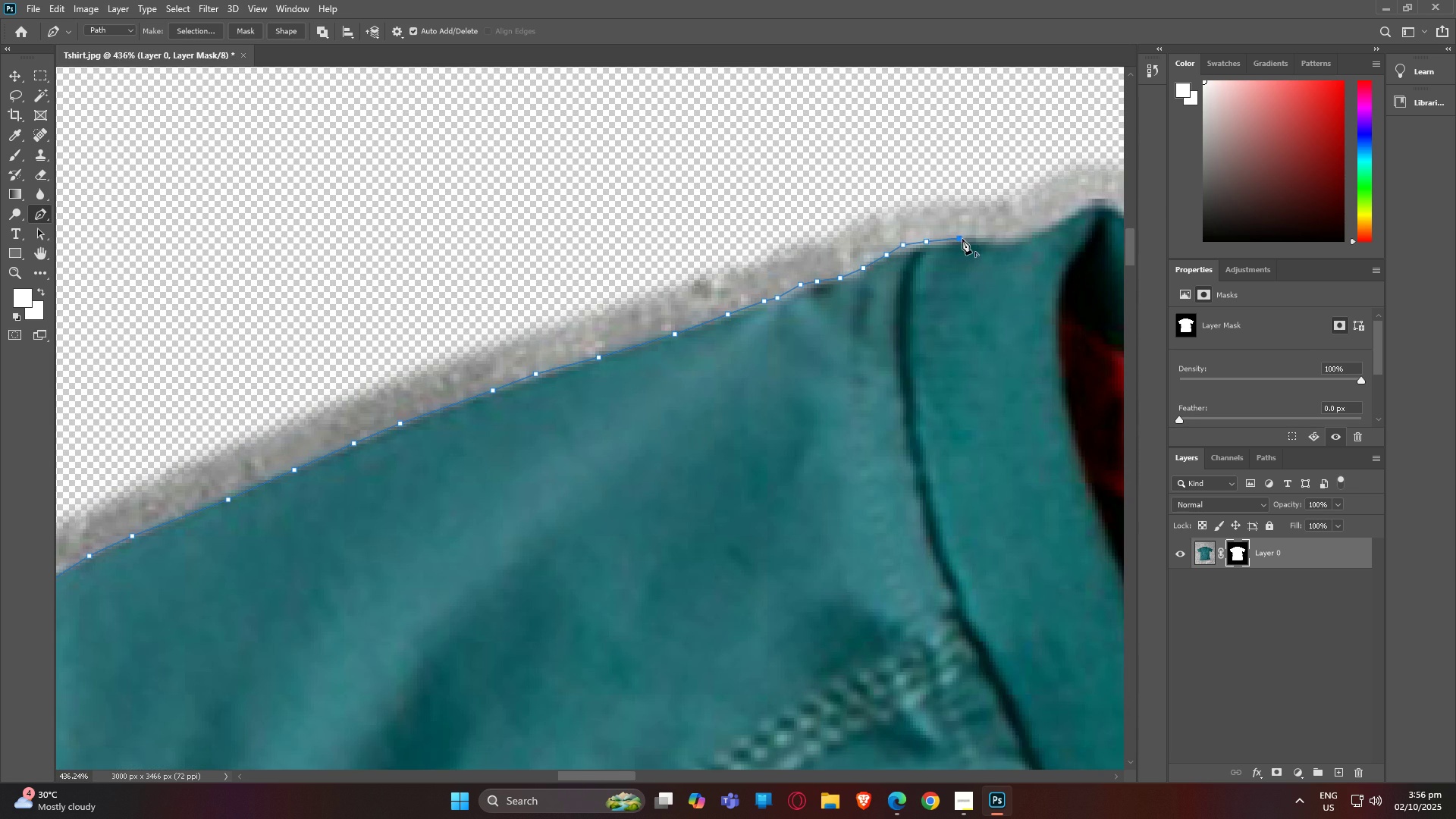 
left_click([974, 238])
 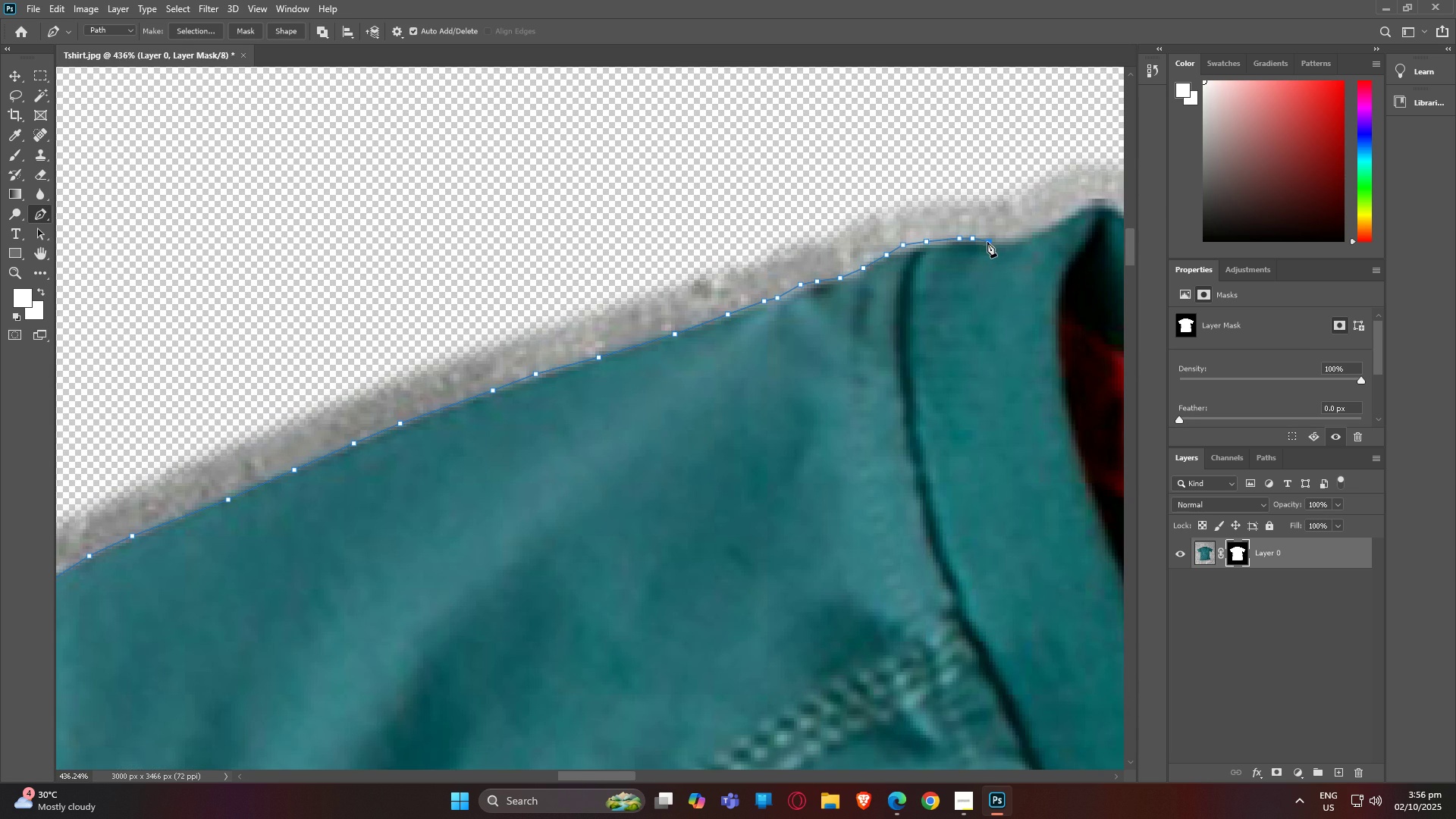 
left_click([987, 242])
 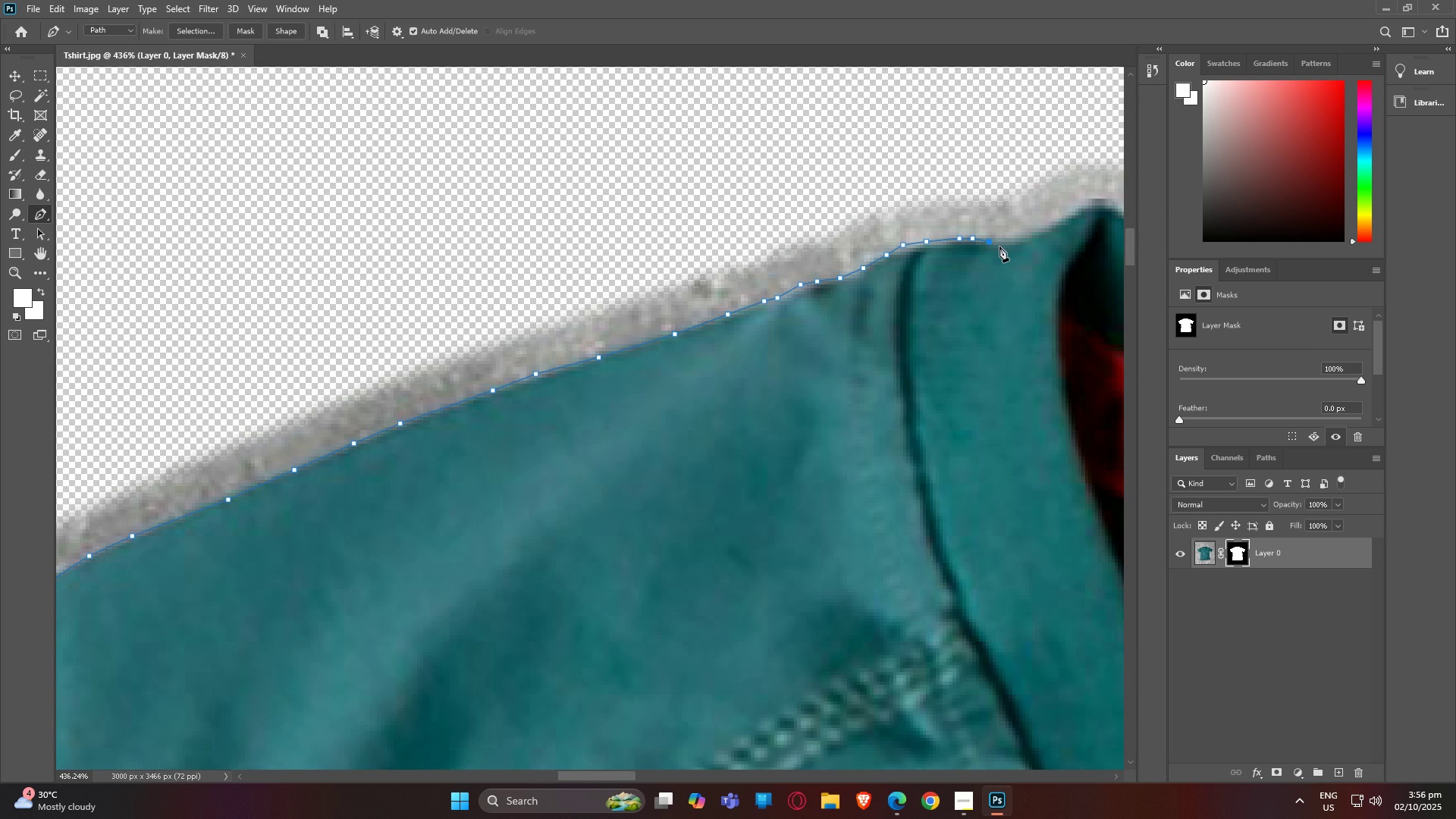 
left_click([1006, 246])
 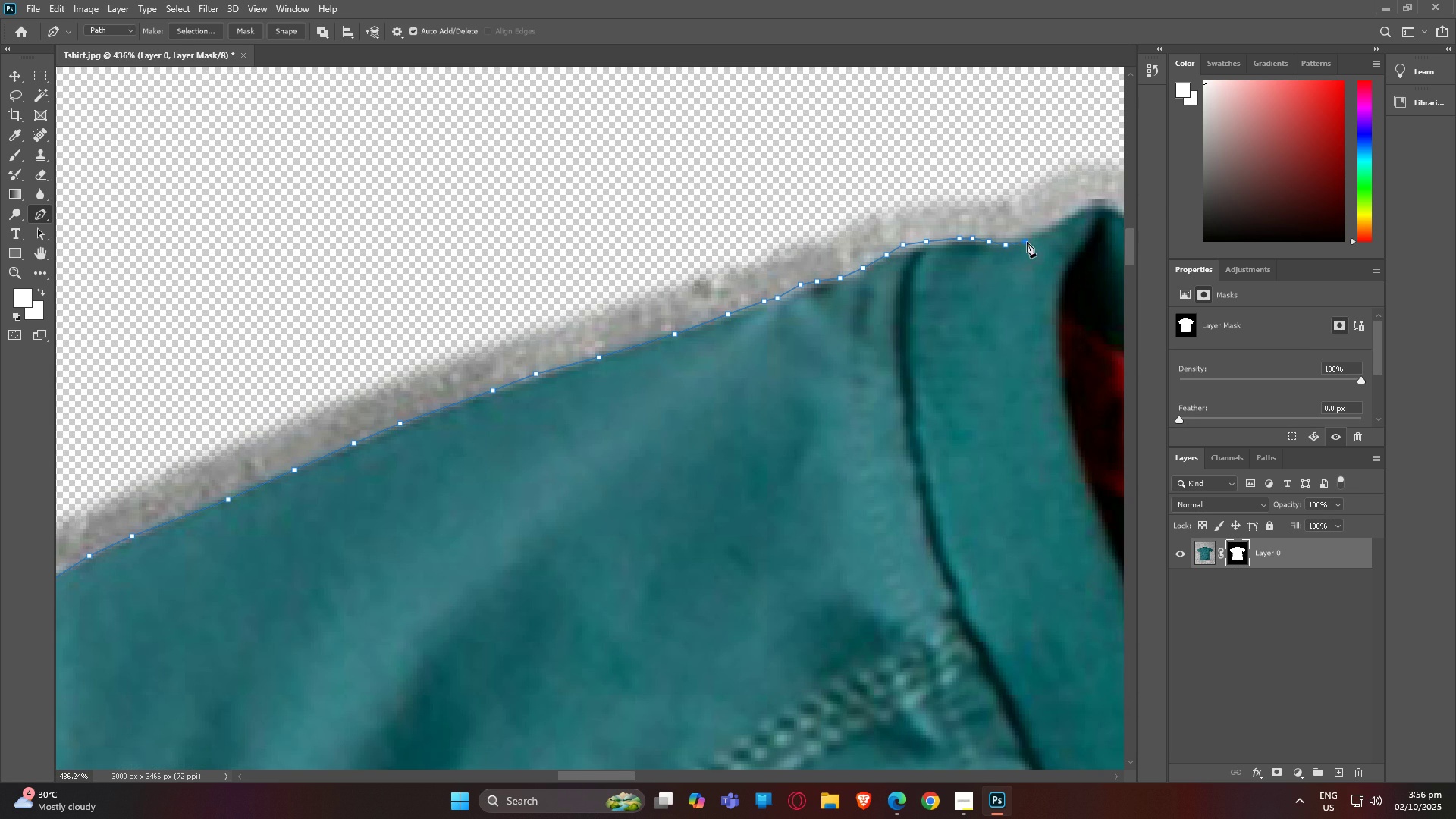 
left_click([1027, 242])
 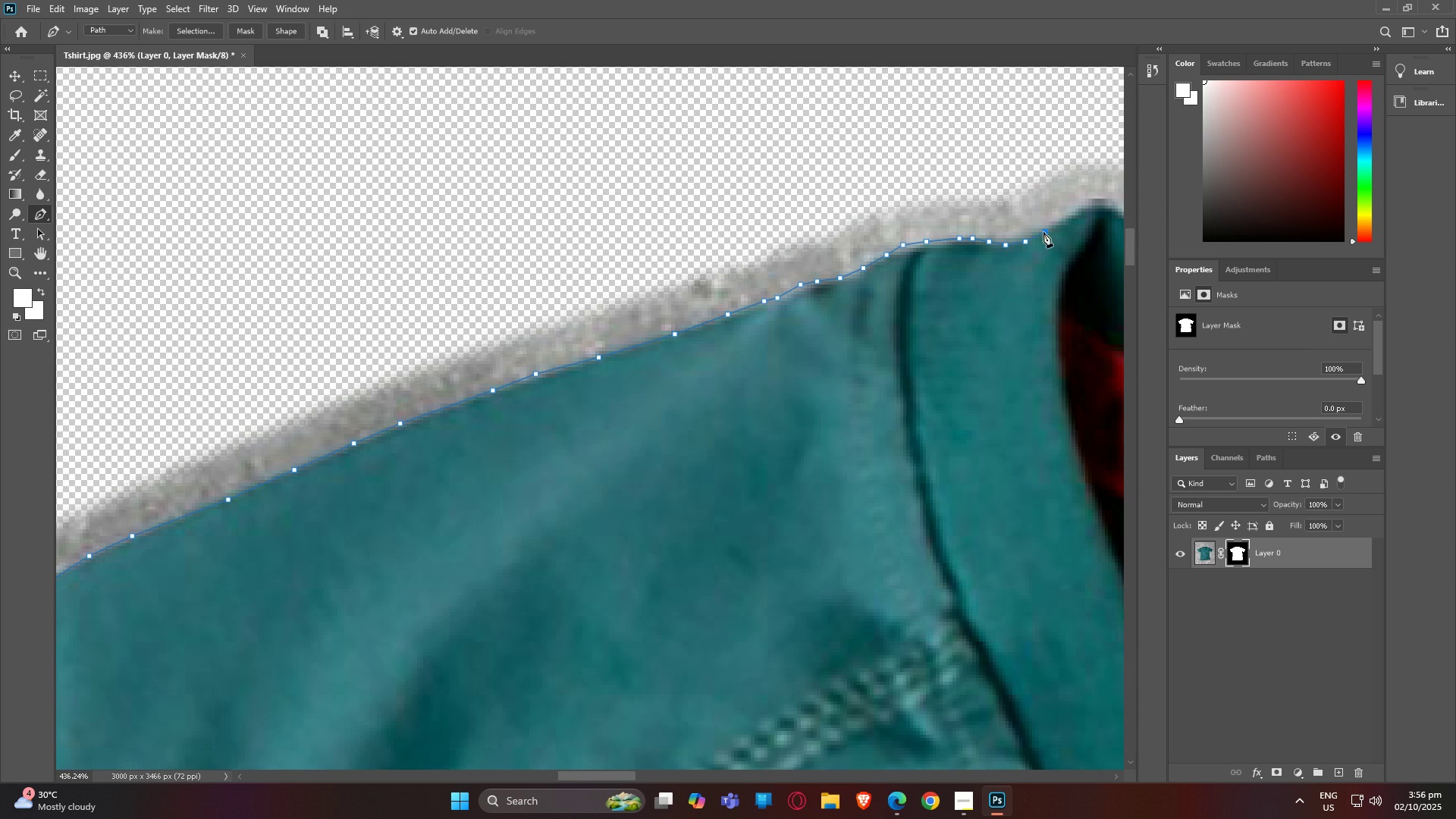 
left_click([1043, 232])
 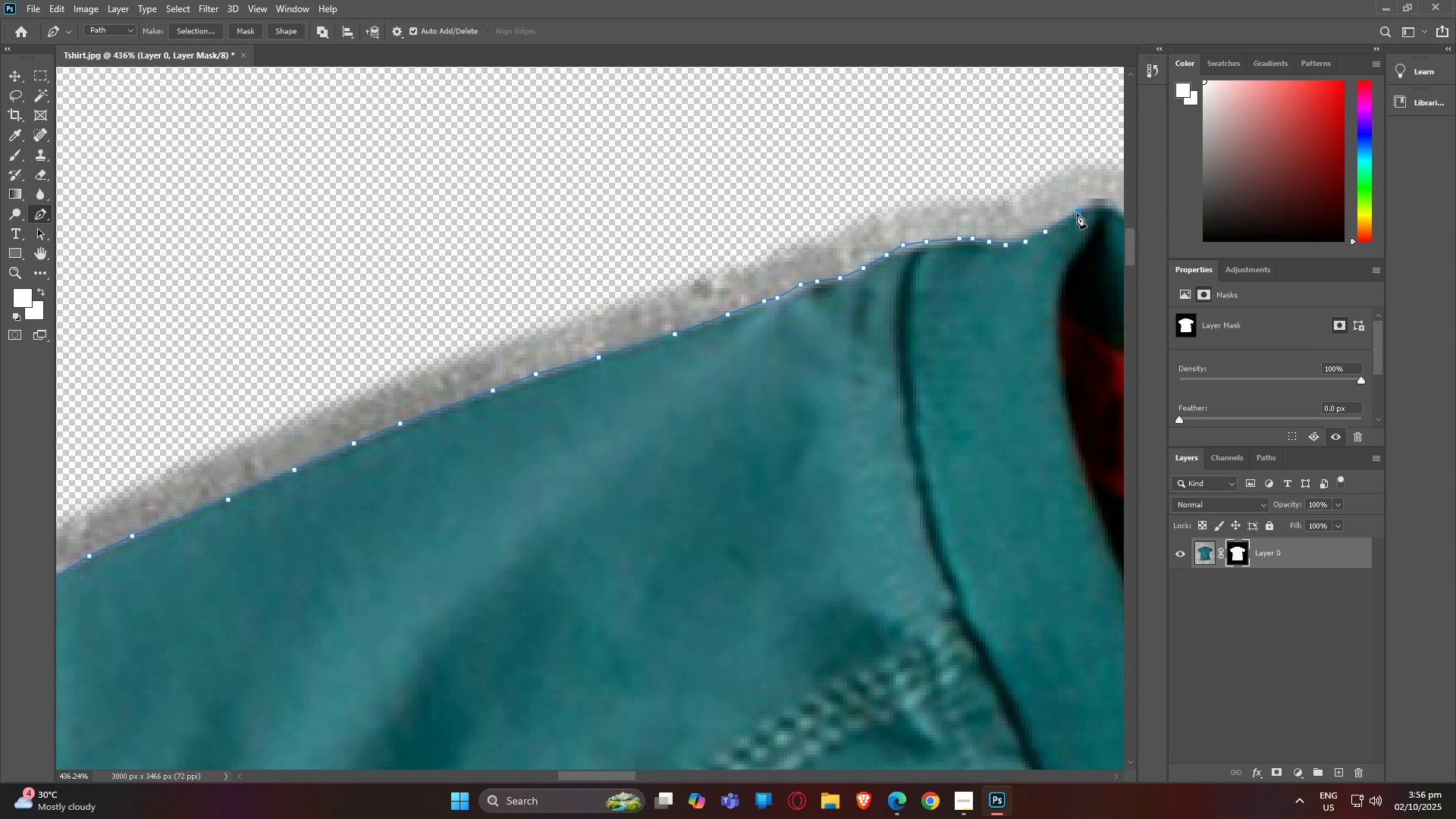 
left_click([1077, 213])
 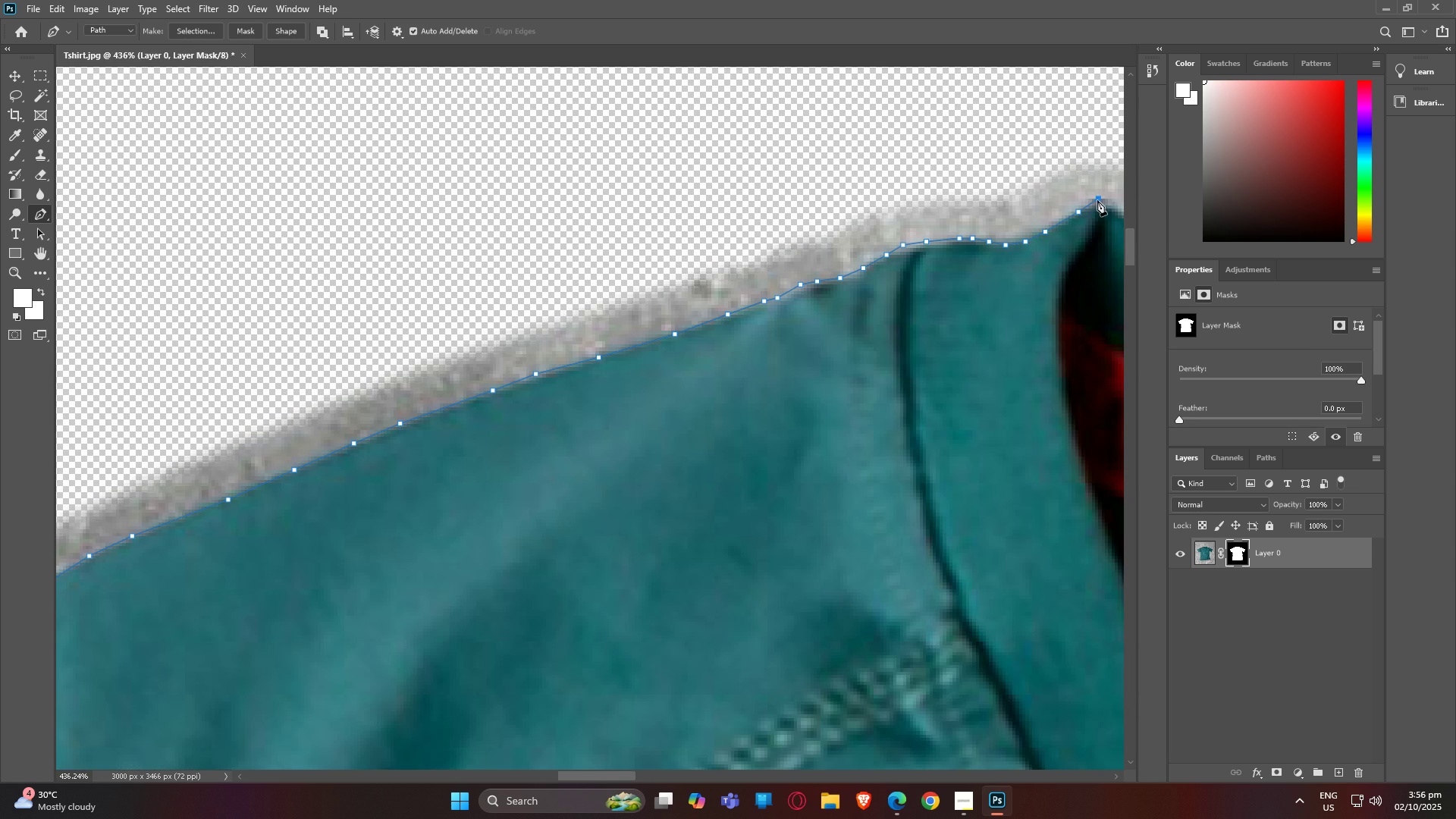 
left_click([1097, 200])